 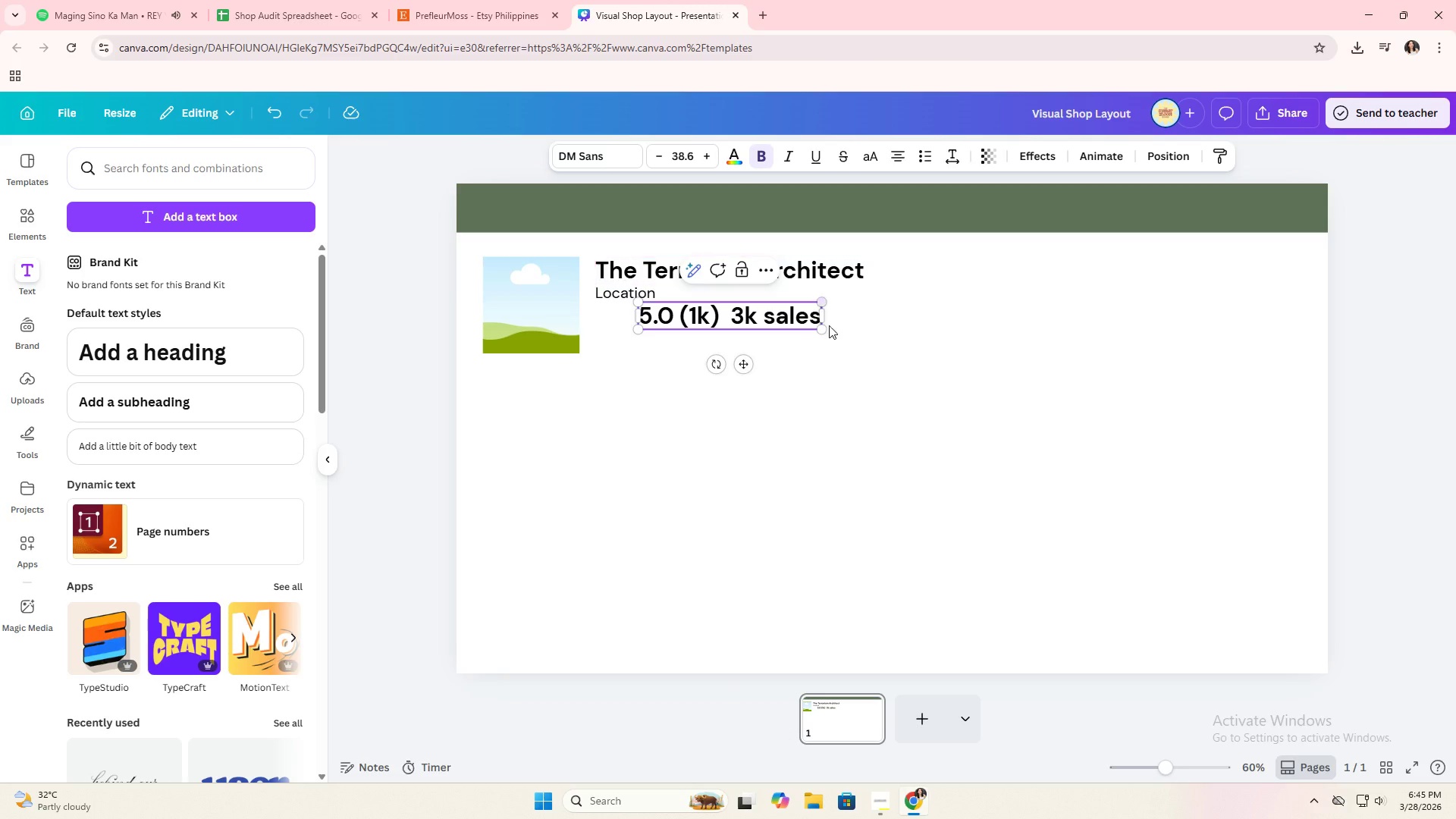 
left_click([820, 318])
 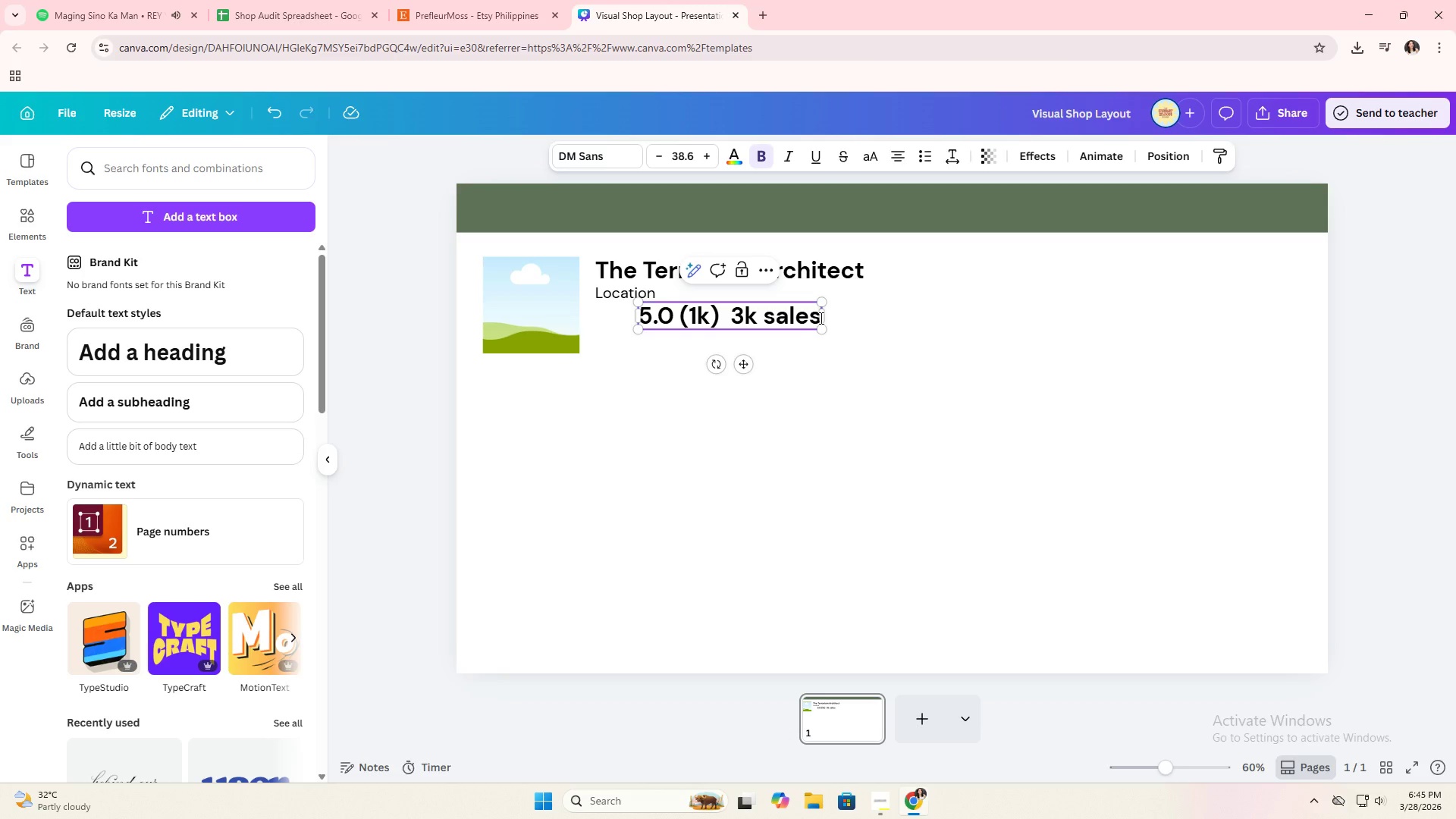 
type(   2 years on Etsy)
 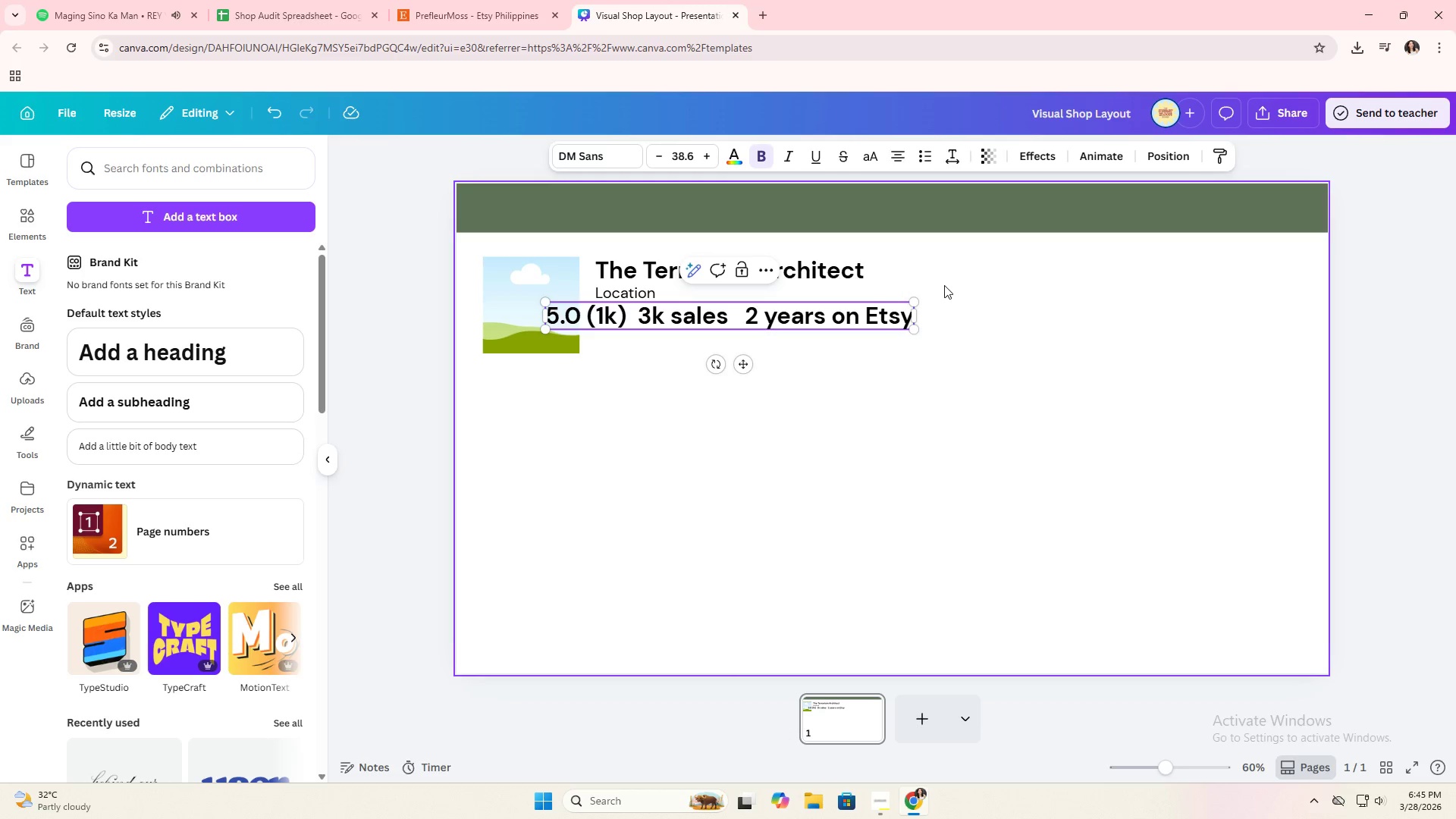 
left_click([899, 422])
 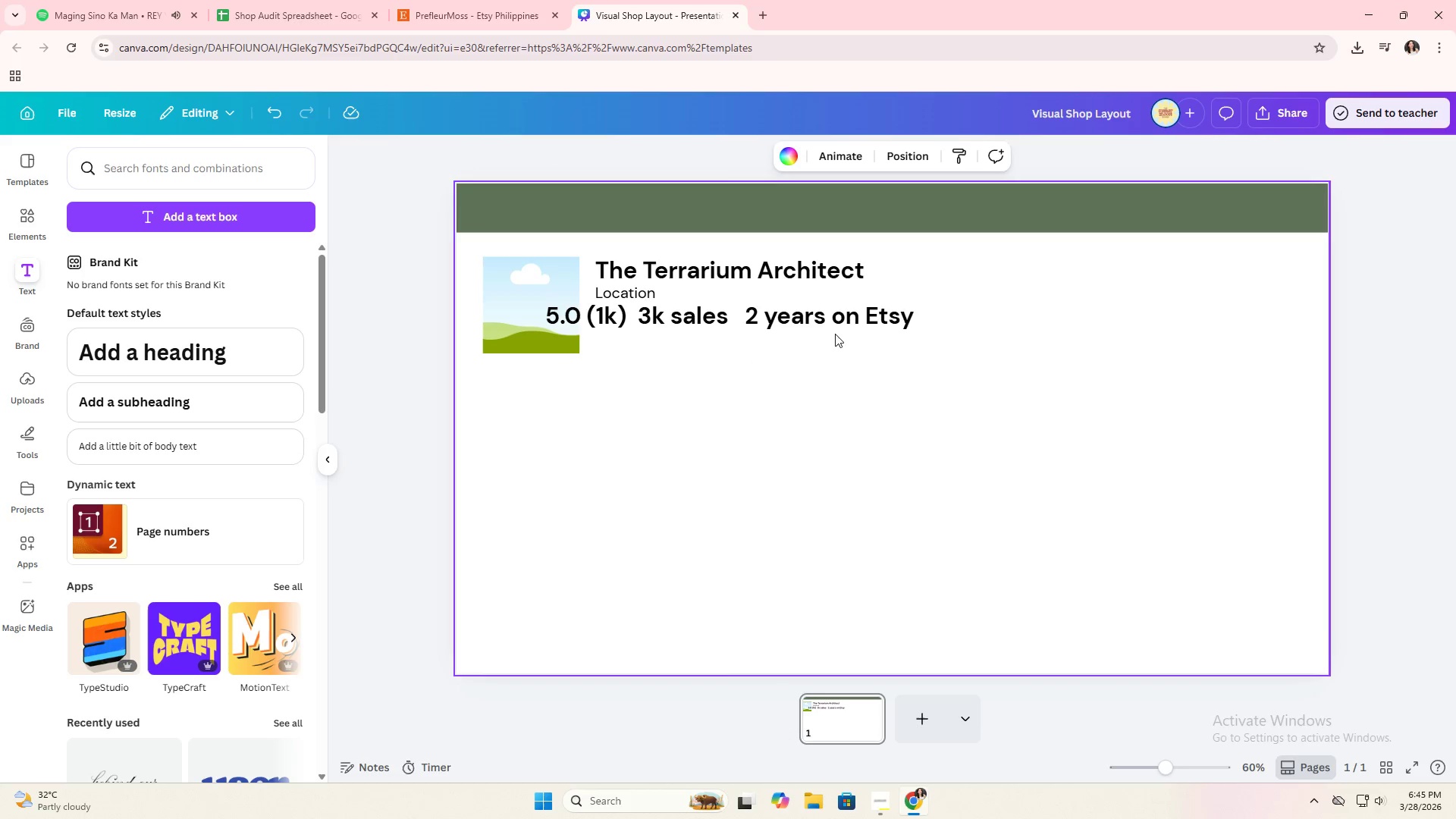 
double_click([811, 325])
 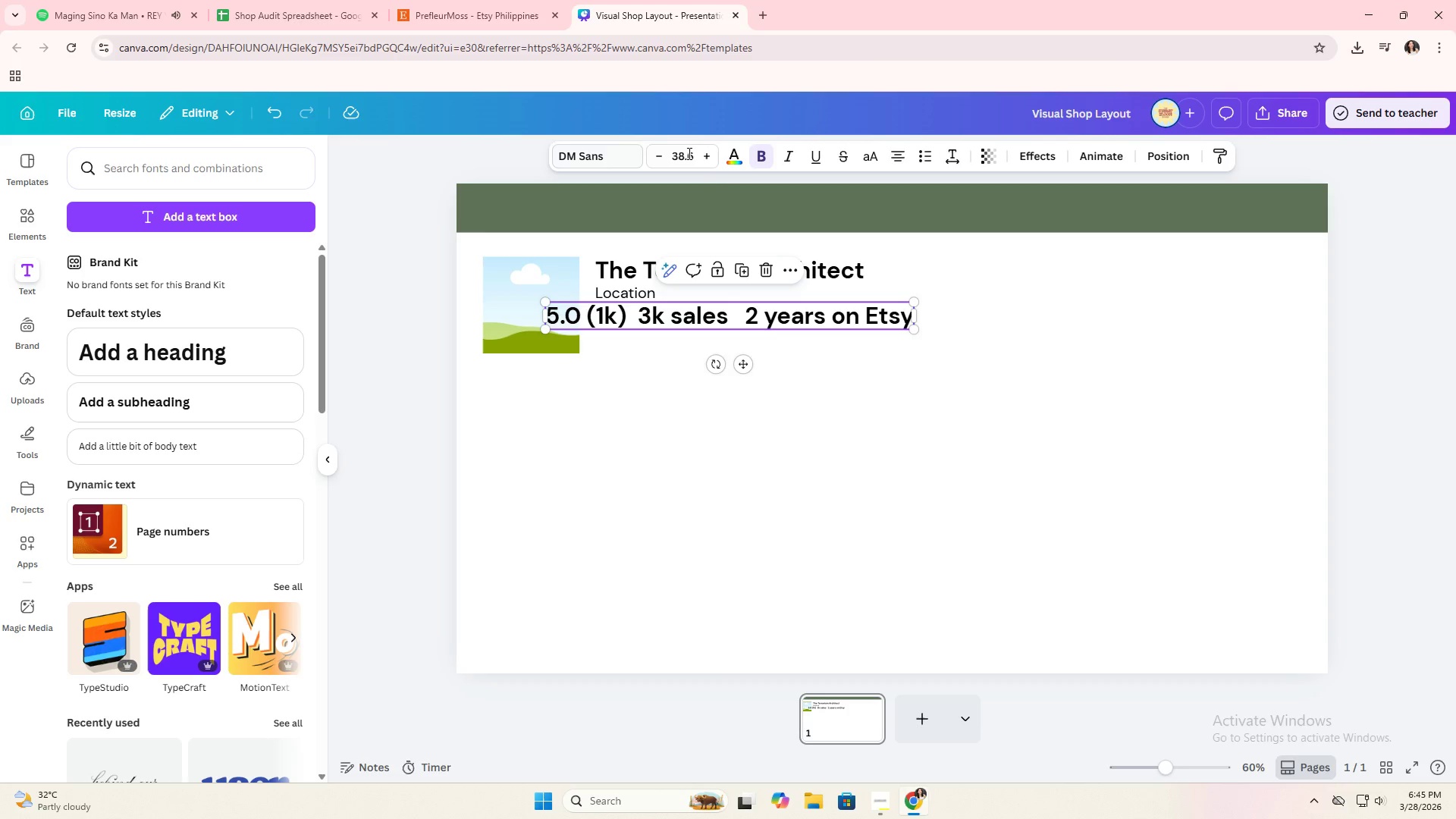 
left_click([690, 155])
 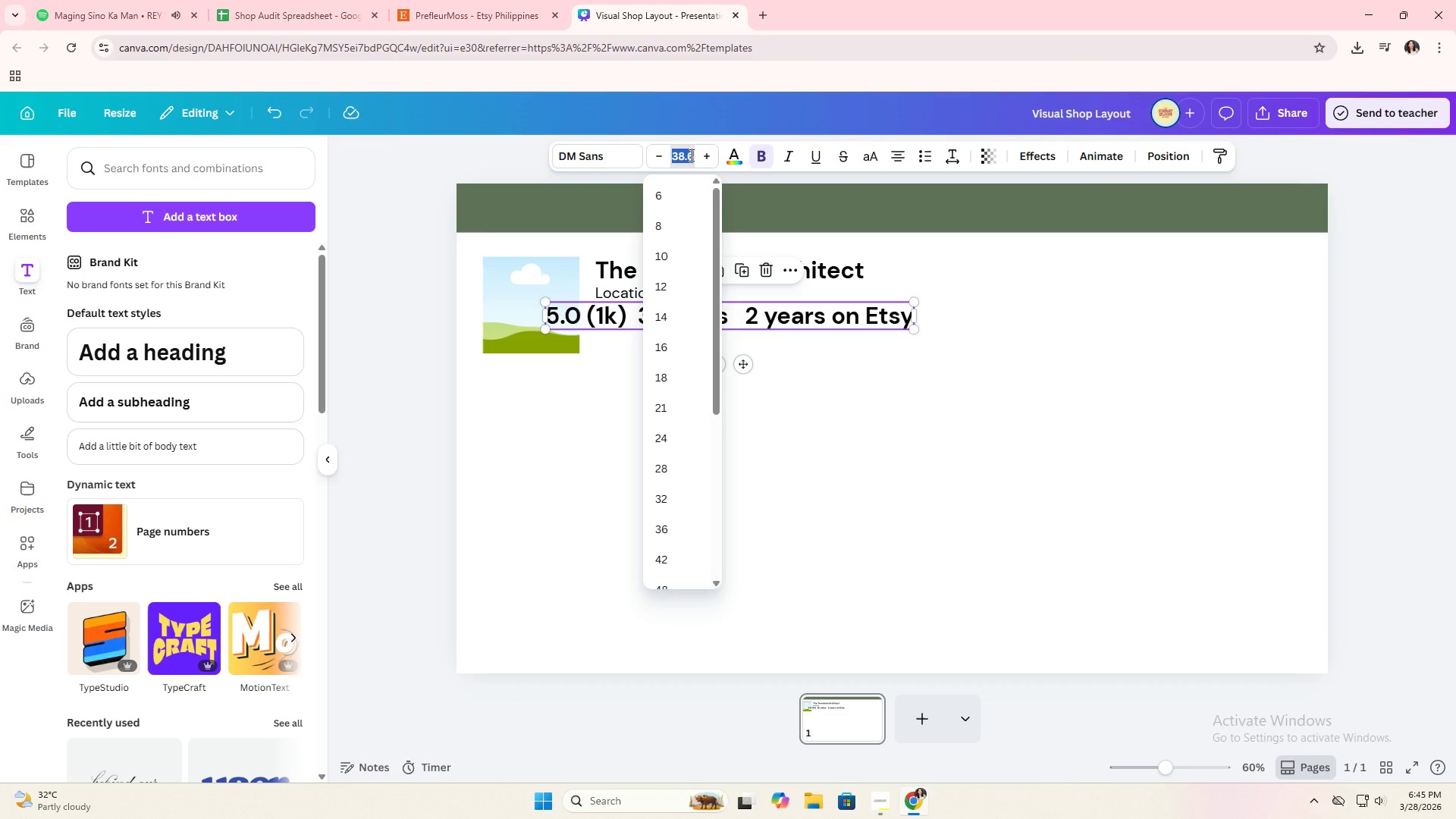 
type(35)
 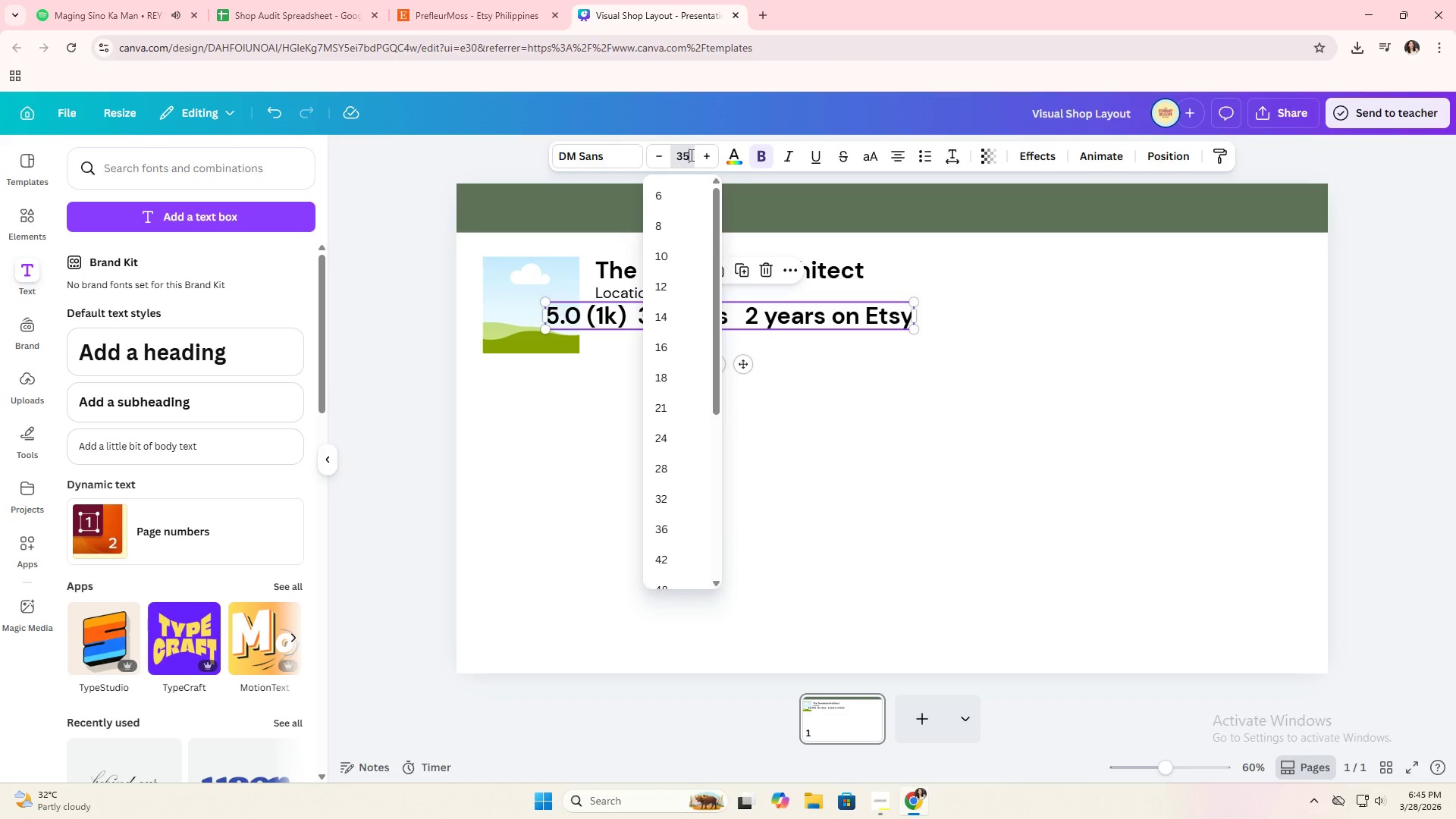 
key(Enter)
 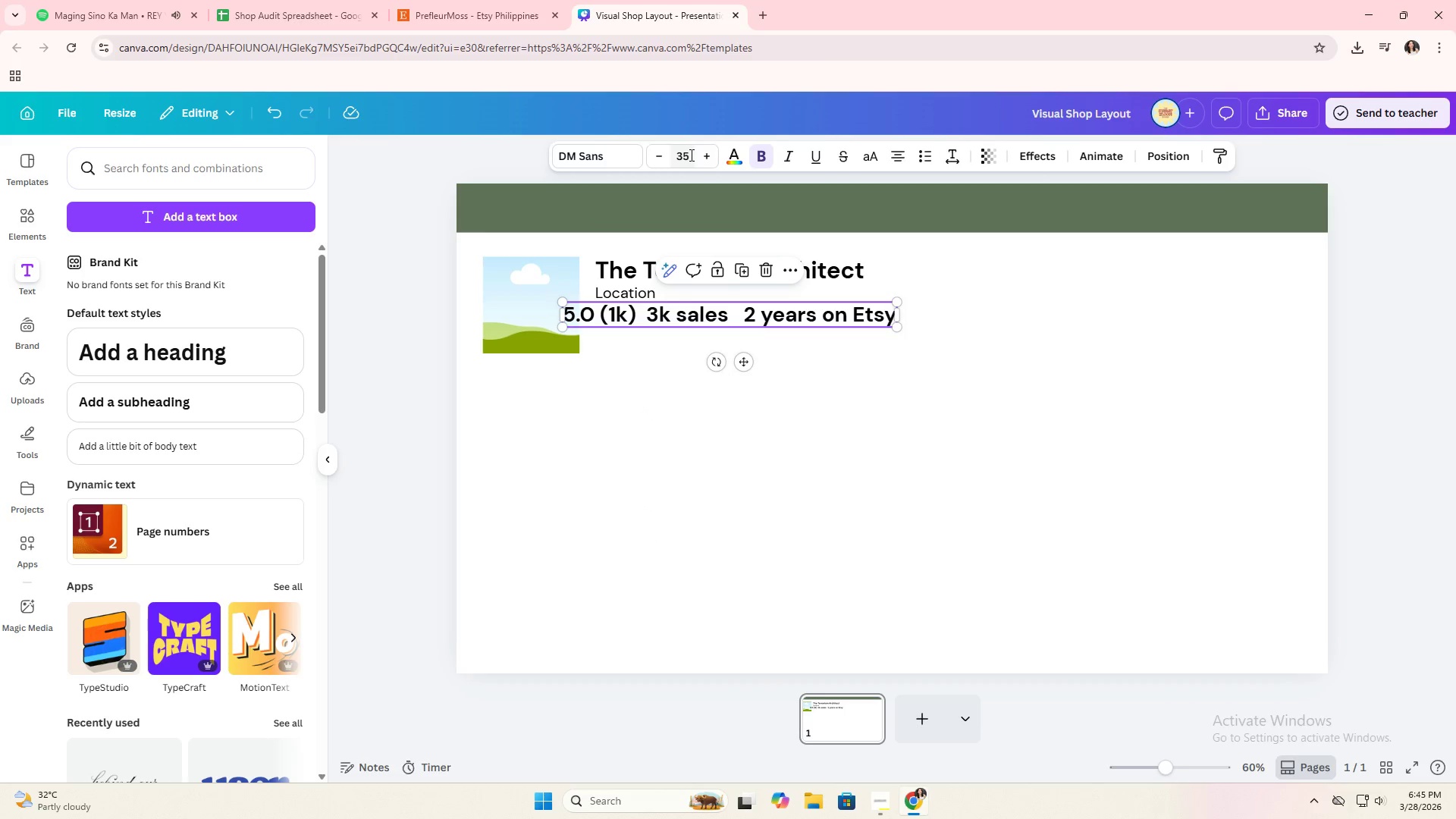 
key(Alt+AltLeft)
 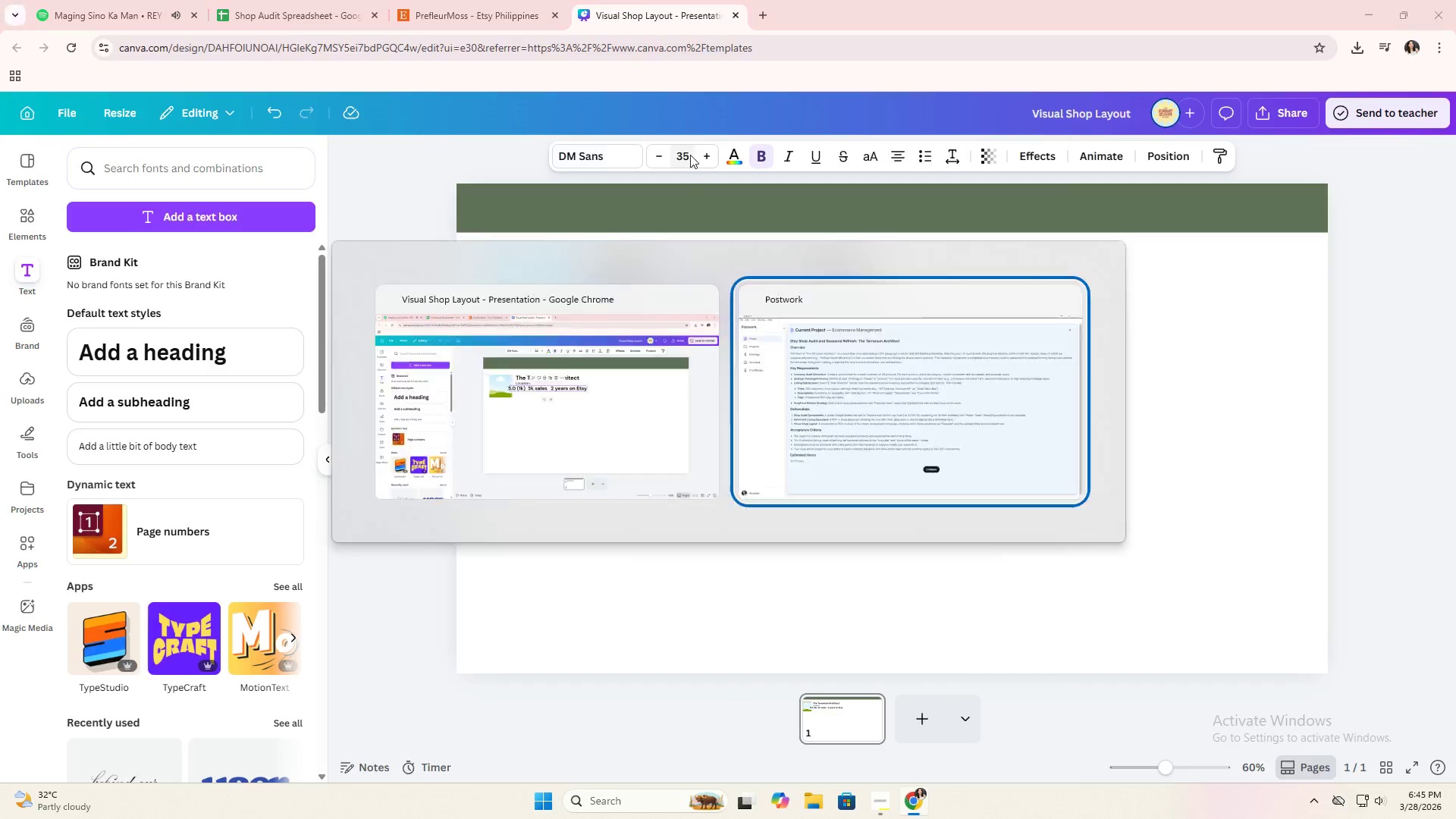 
key(Alt+Tab)
 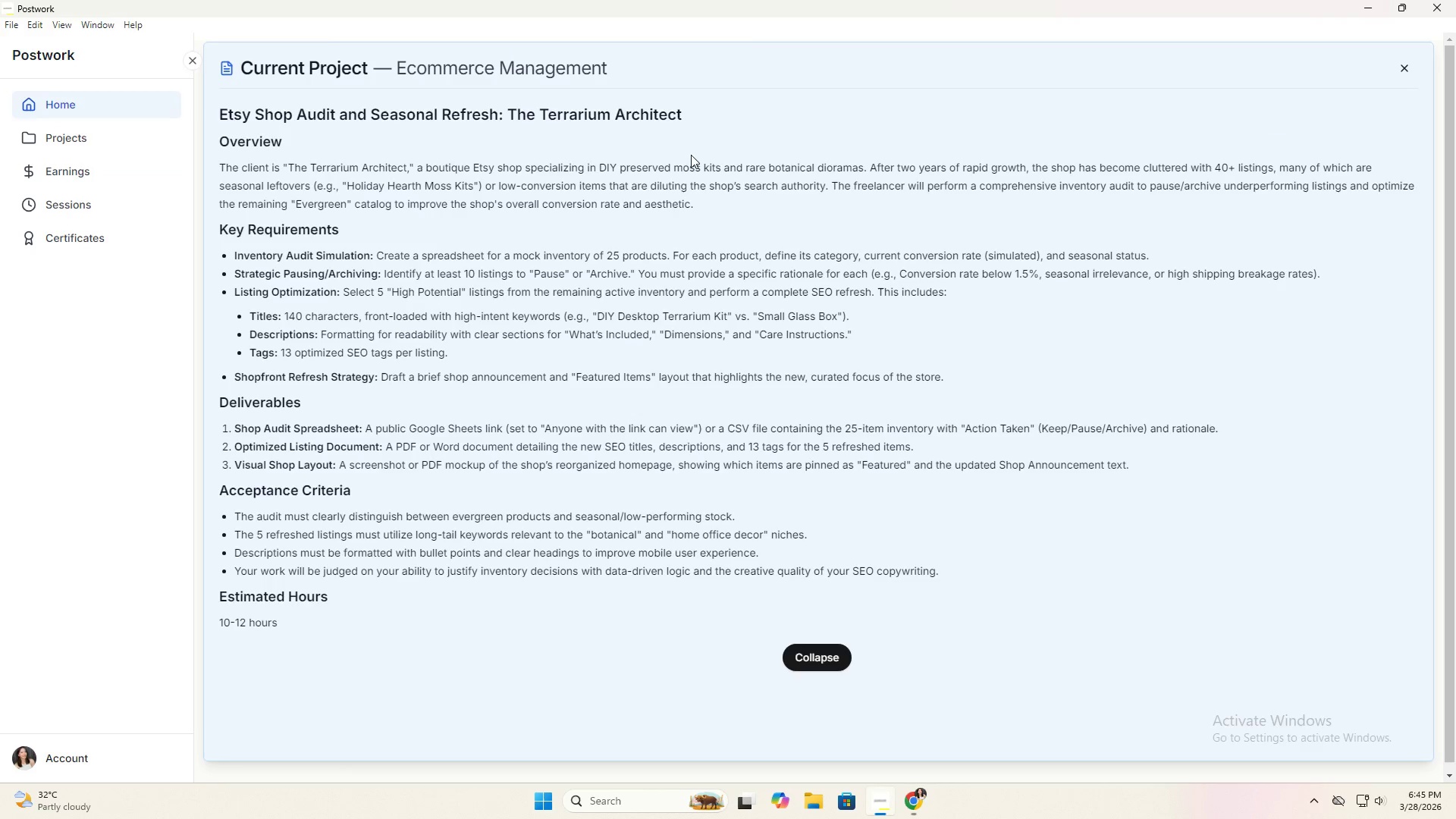 
key(Alt+AltLeft)